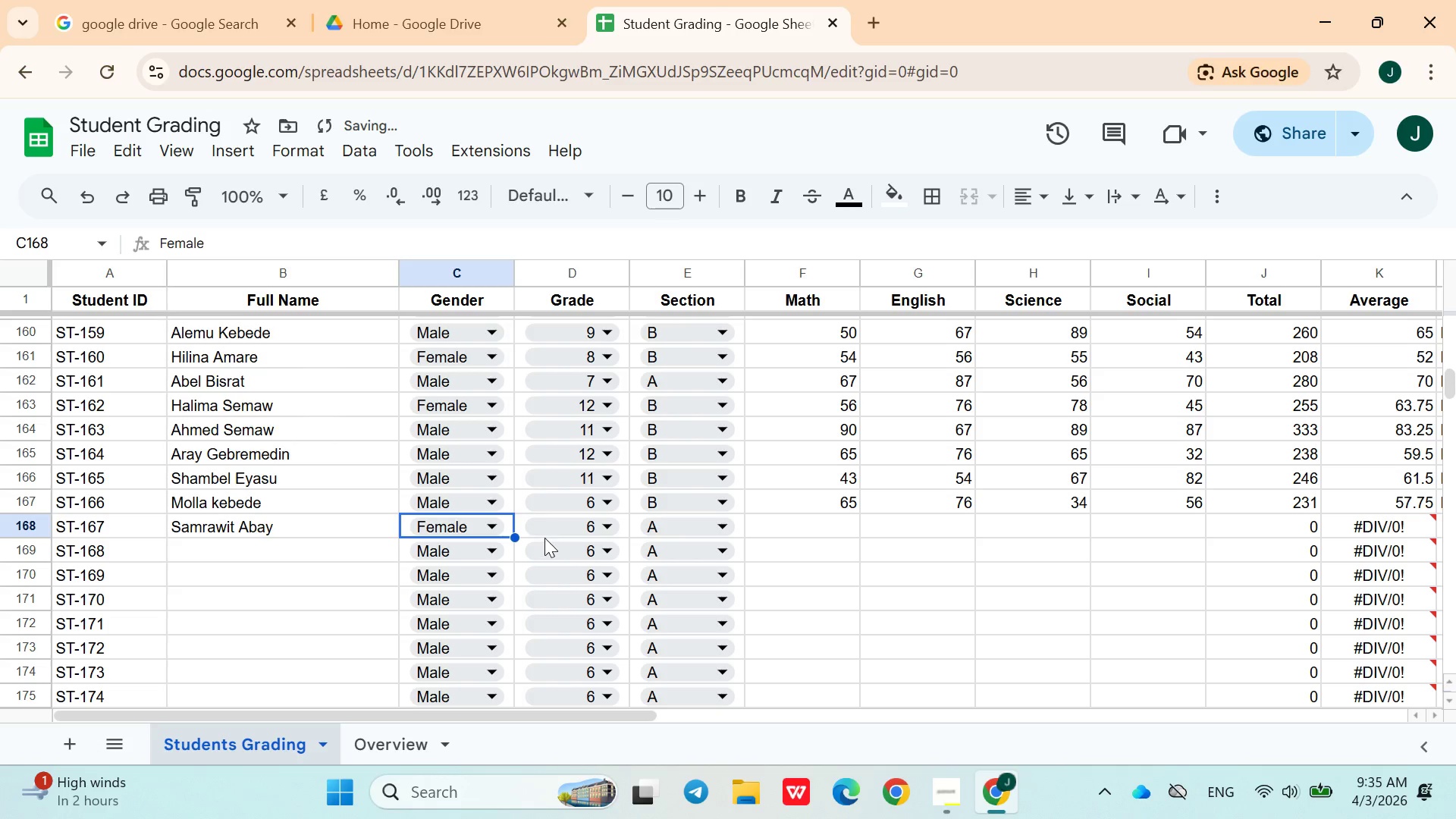 
left_click([557, 526])
 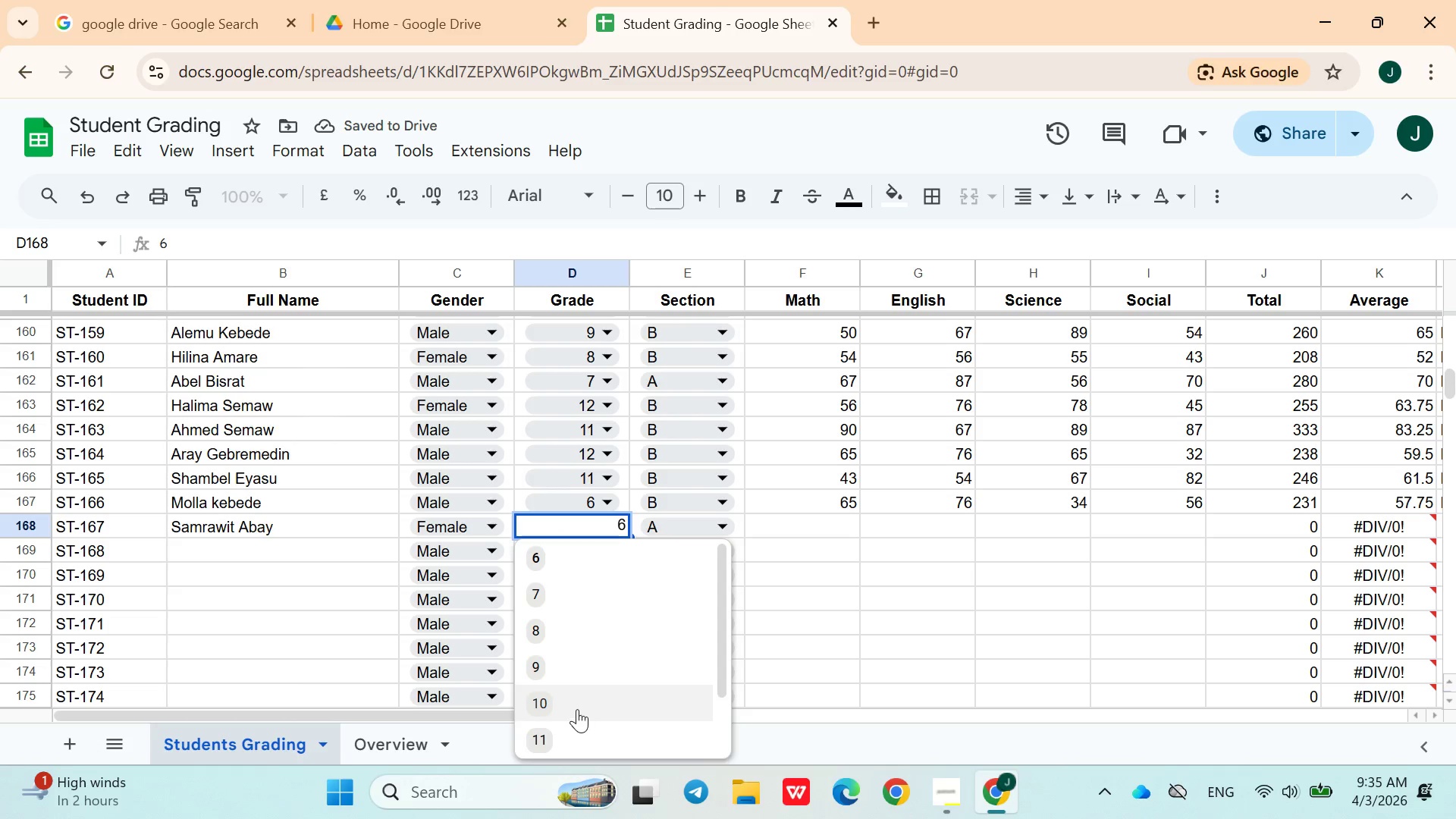 
left_click([570, 701])
 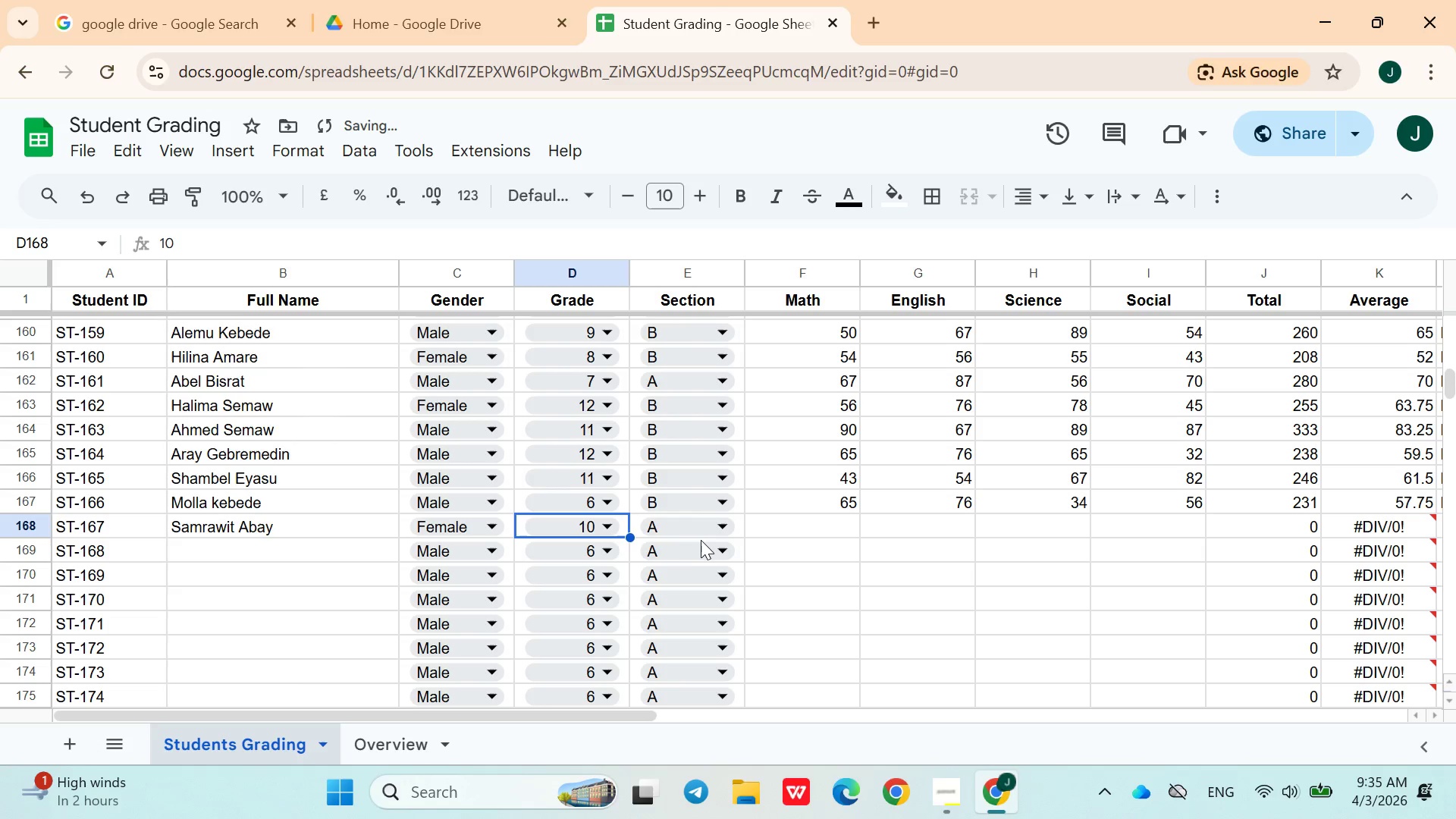 
left_click([703, 532])
 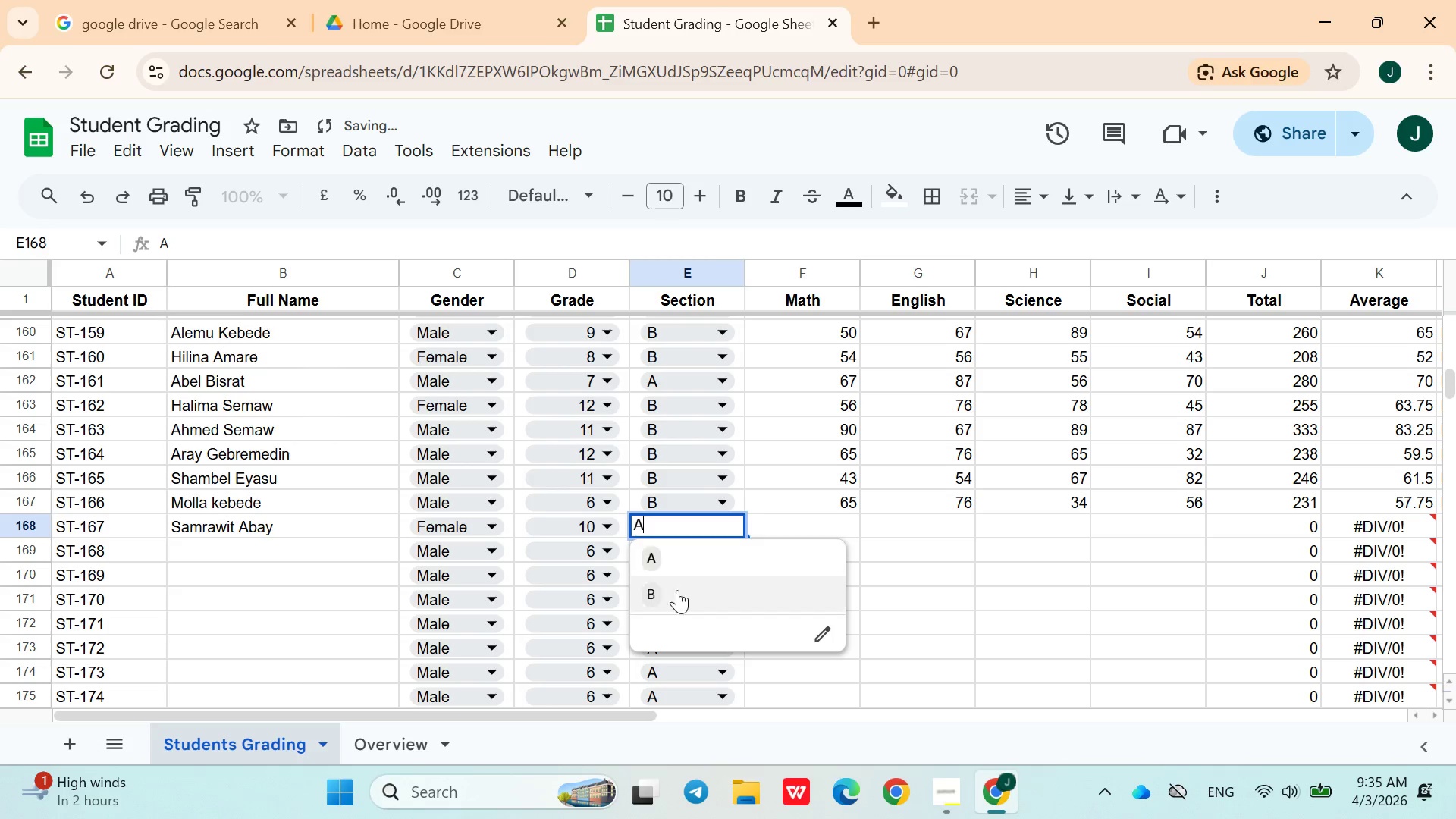 
left_click([673, 603])
 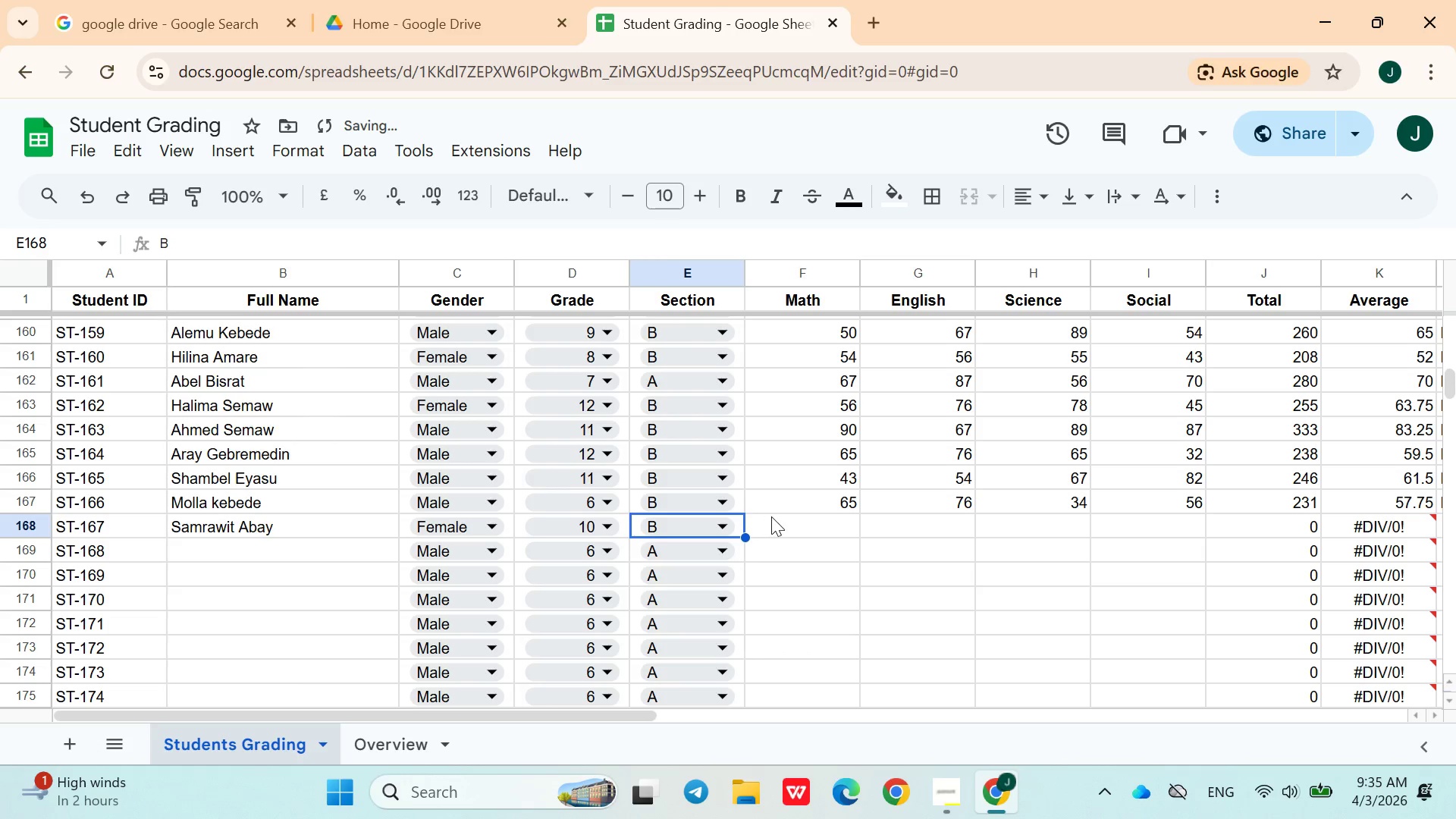 
left_click([772, 516])
 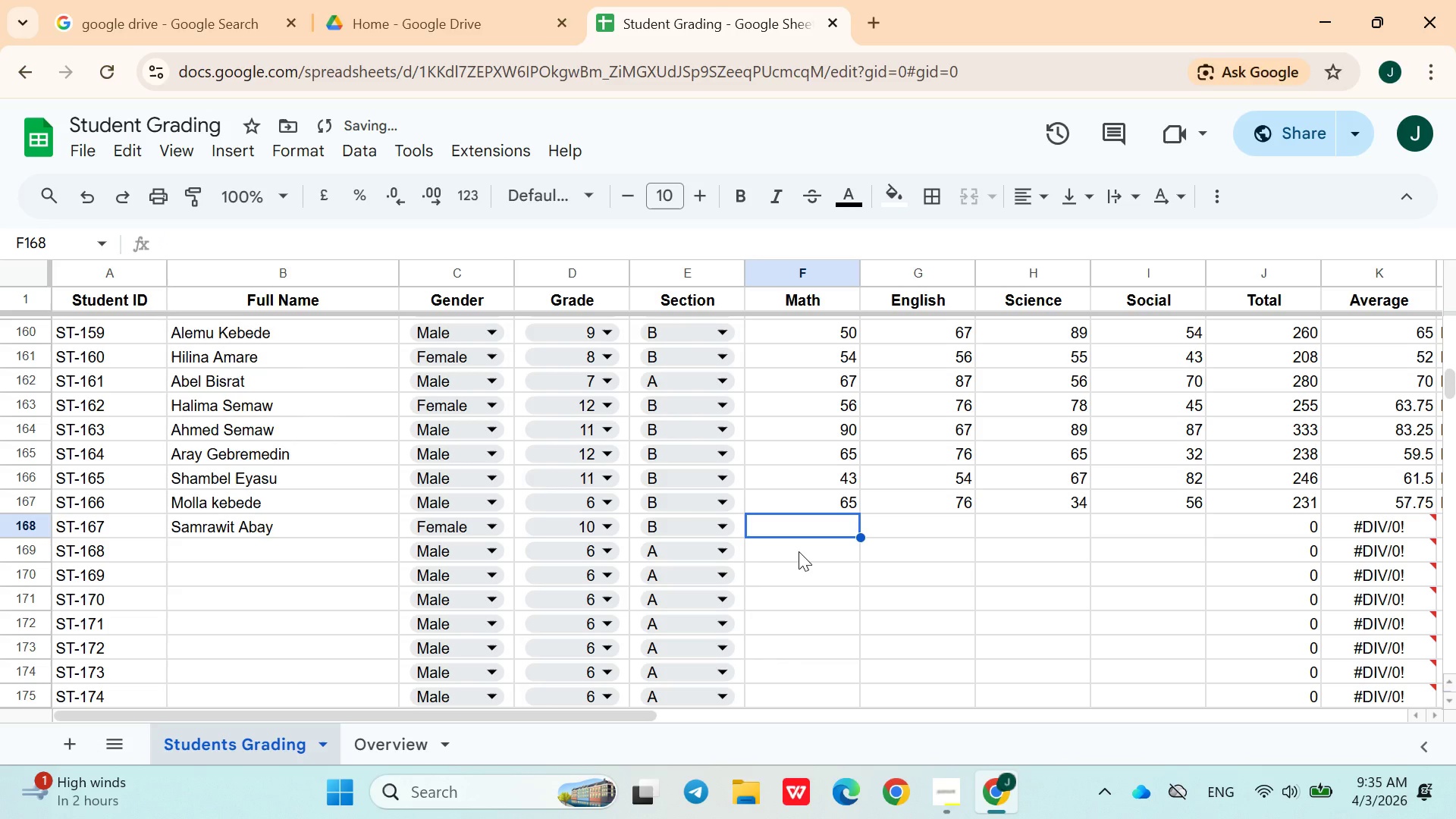 
type(76)
 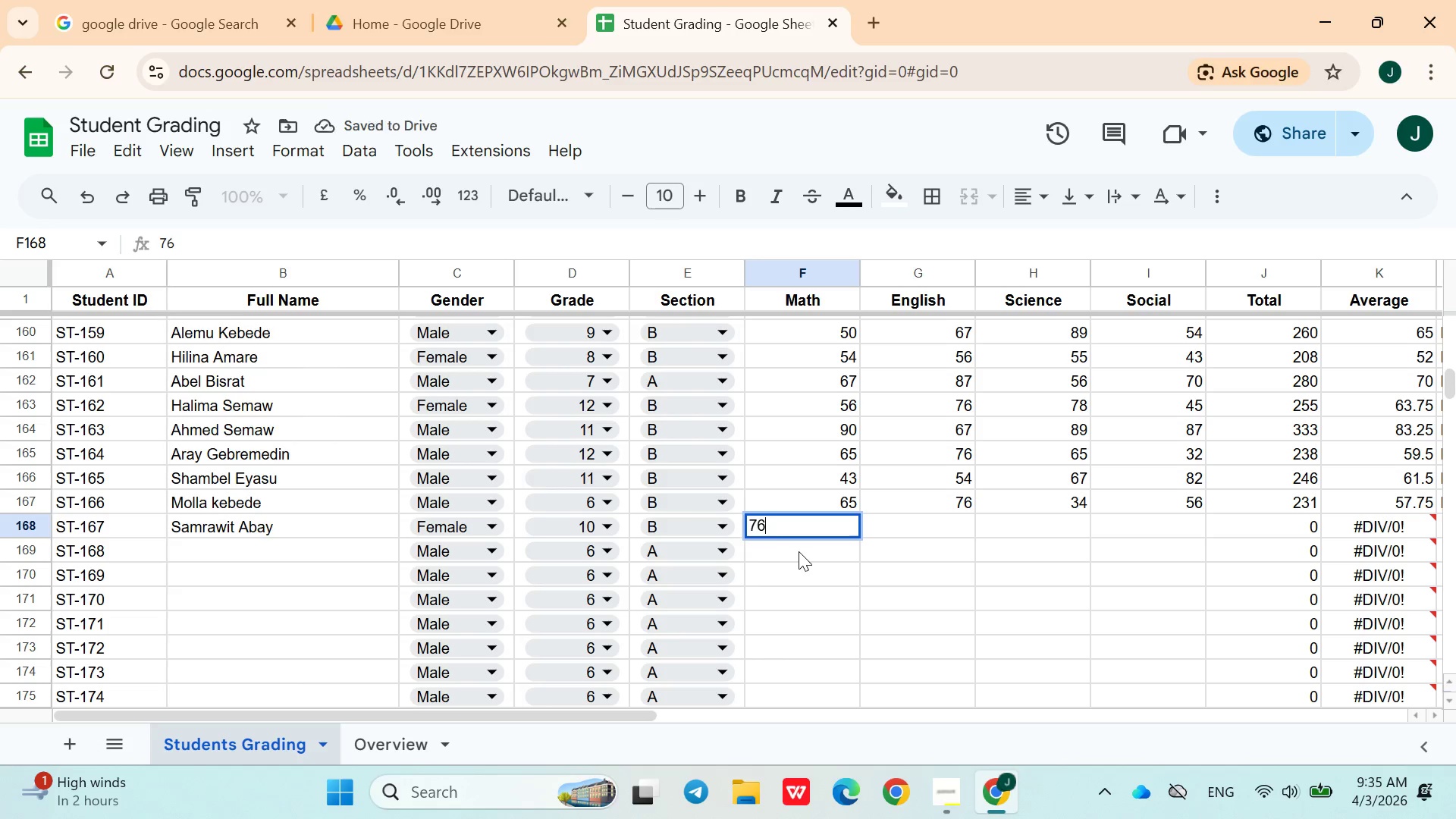 
key(ArrowRight)
 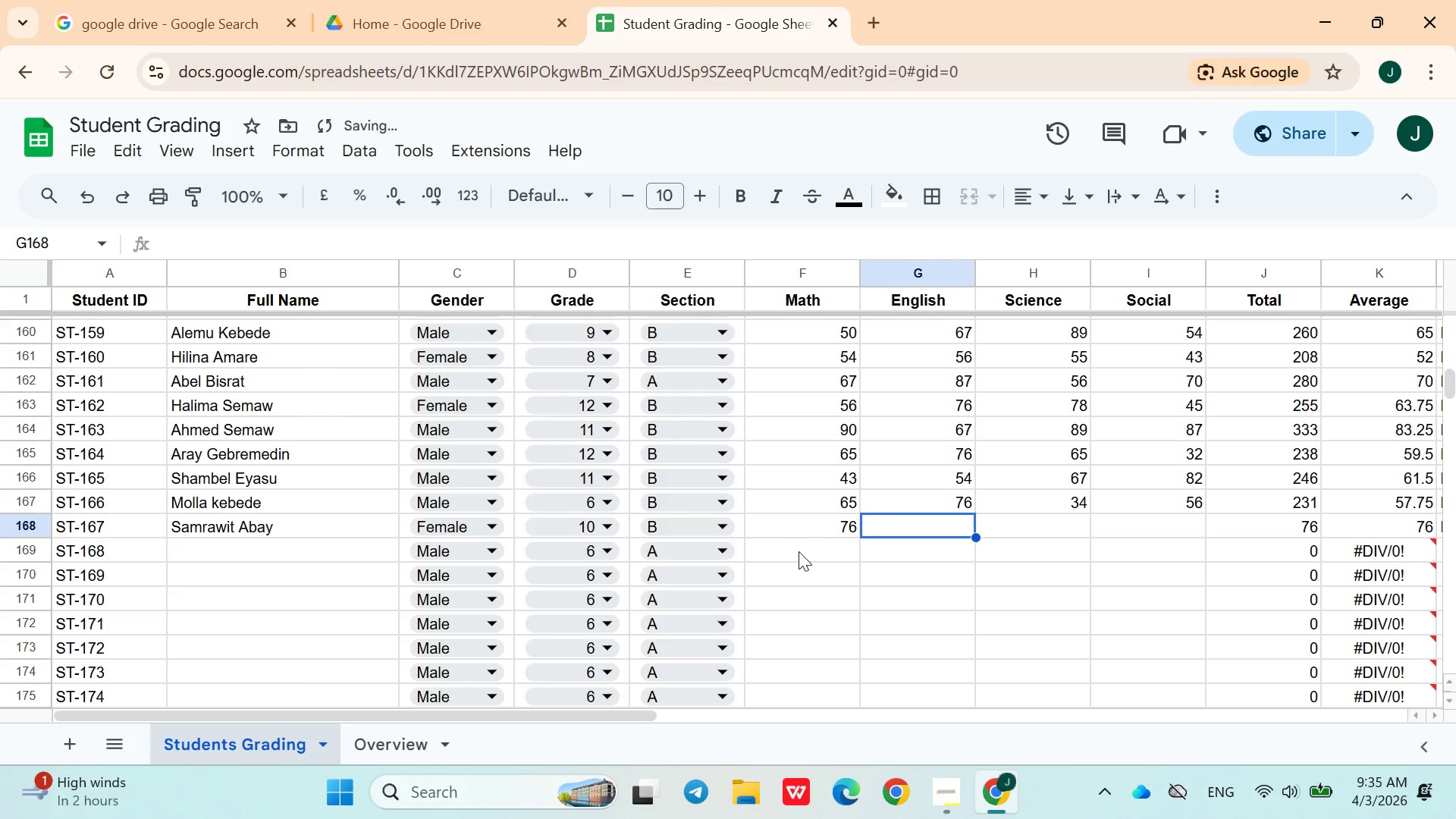 
type(56)
 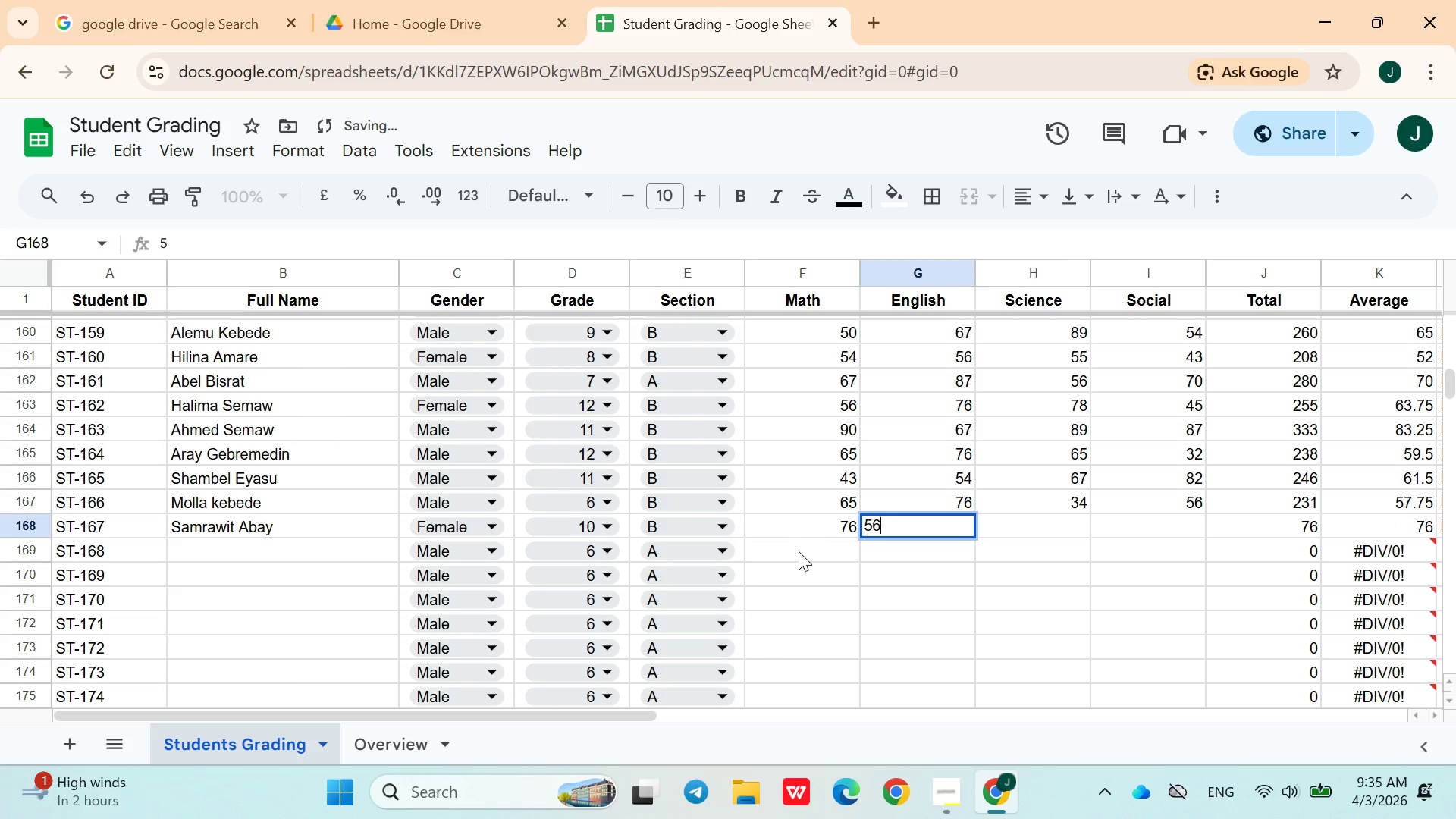 
key(ArrowRight)
 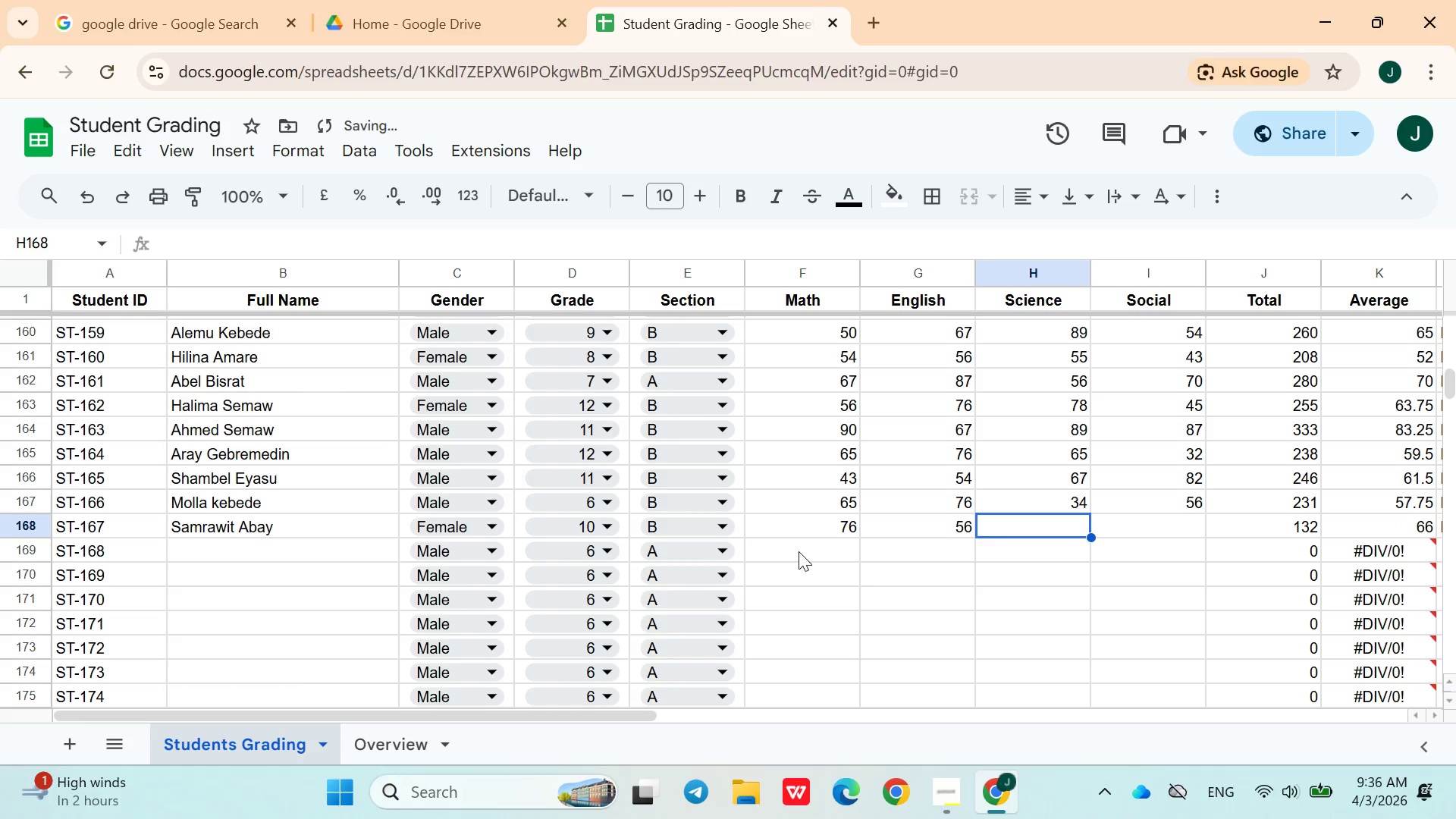 
type(98)
 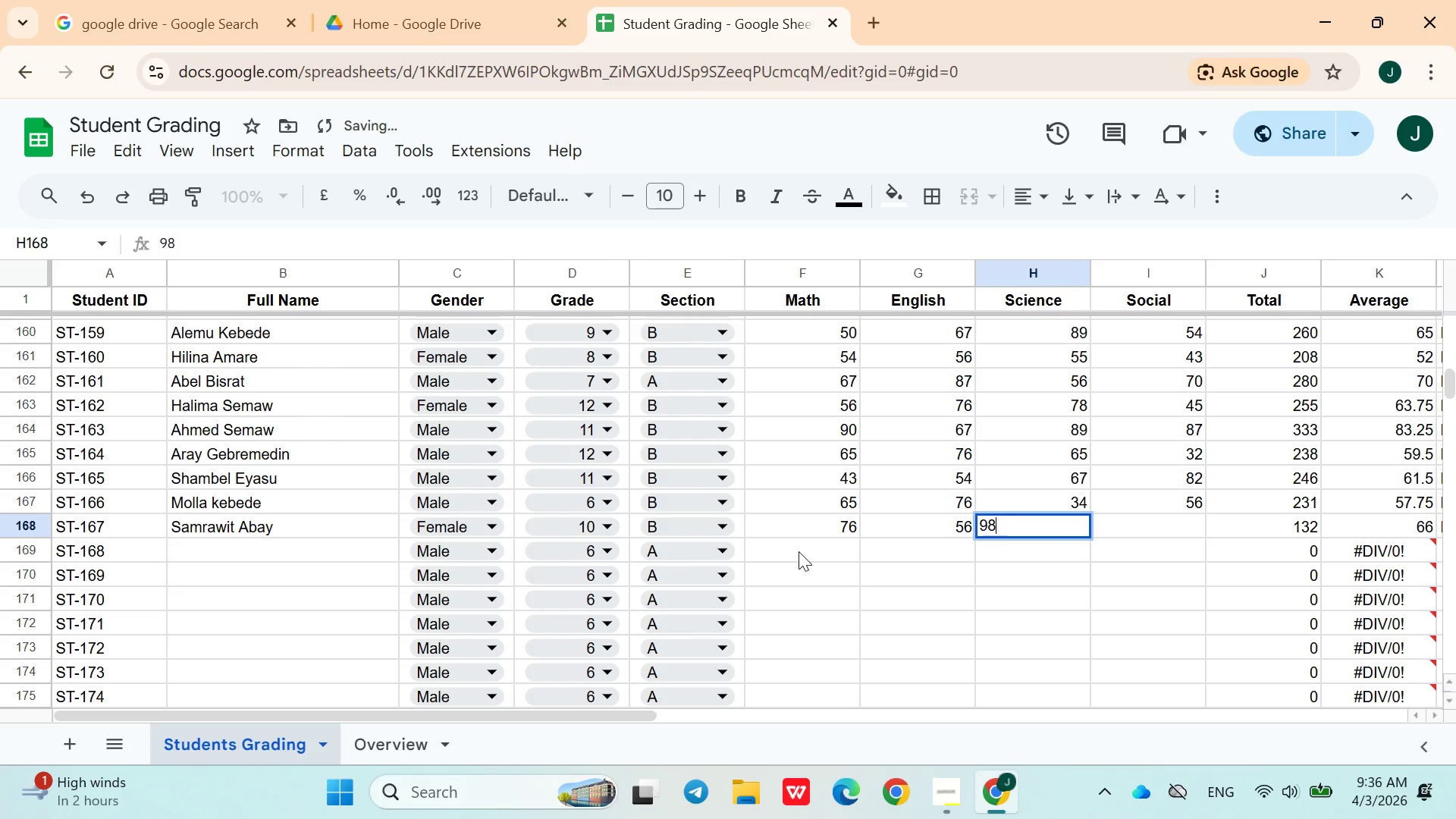 
key(ArrowRight)
 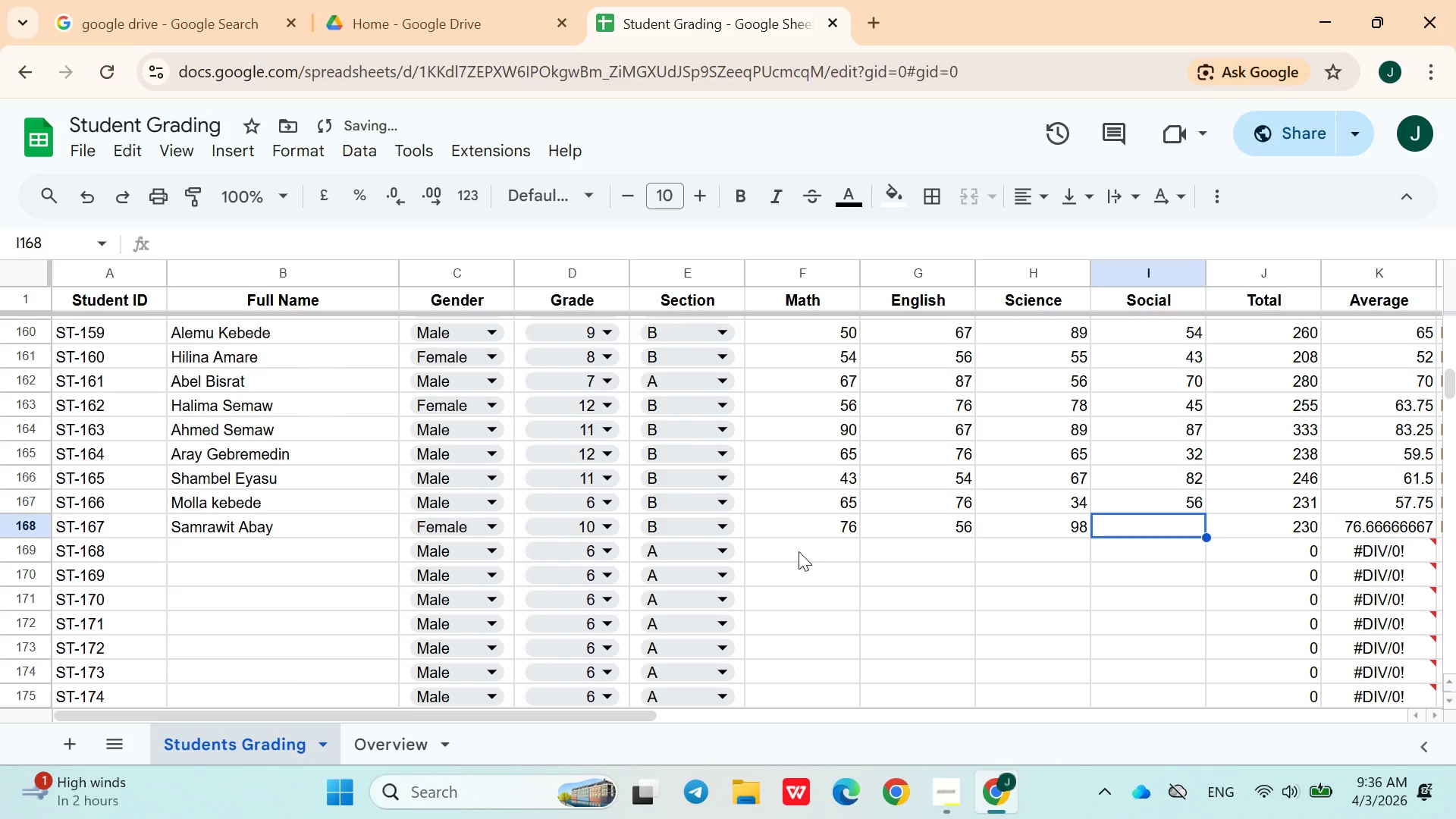 
type(34)
 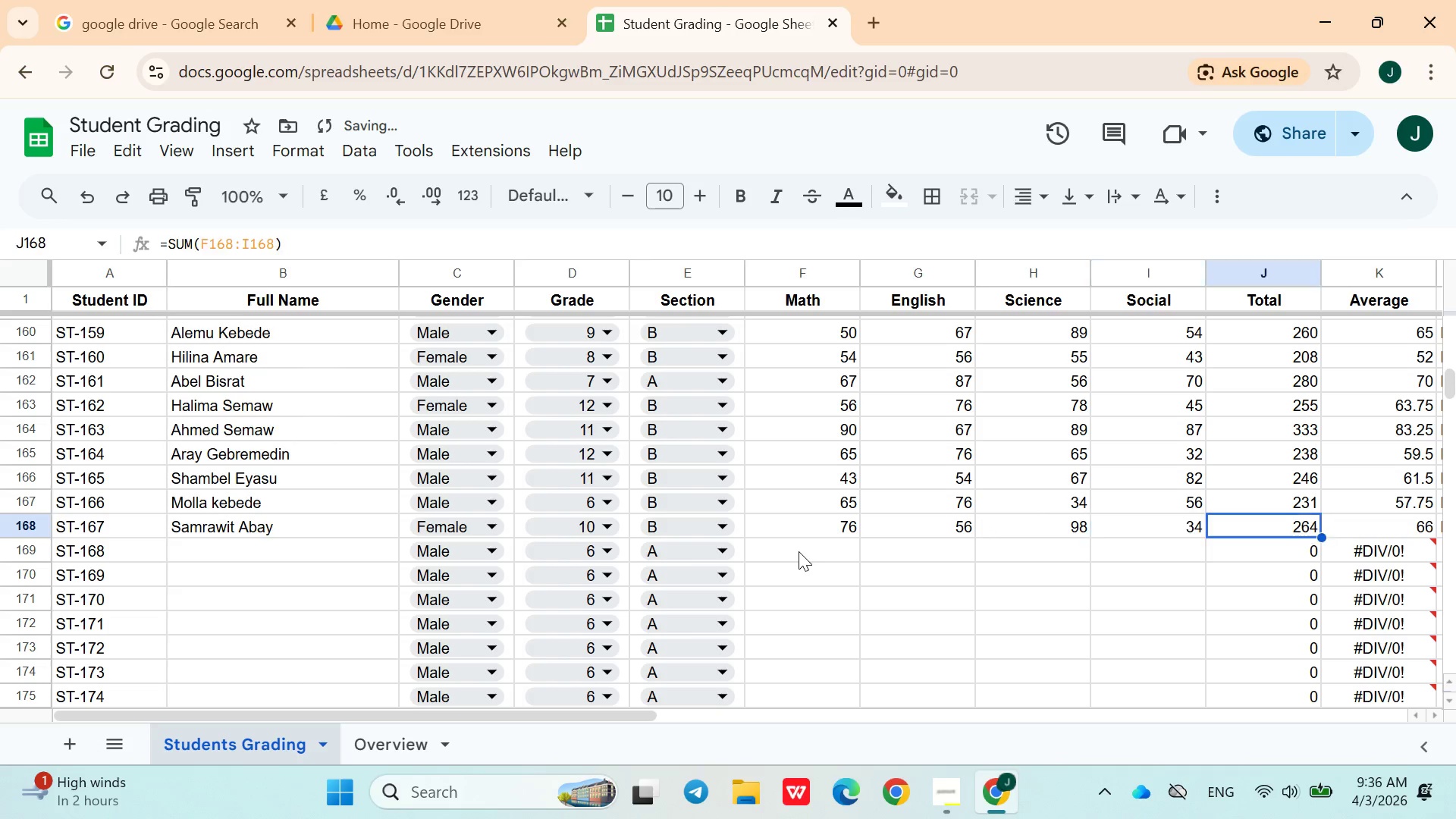 
key(ArrowRight)
 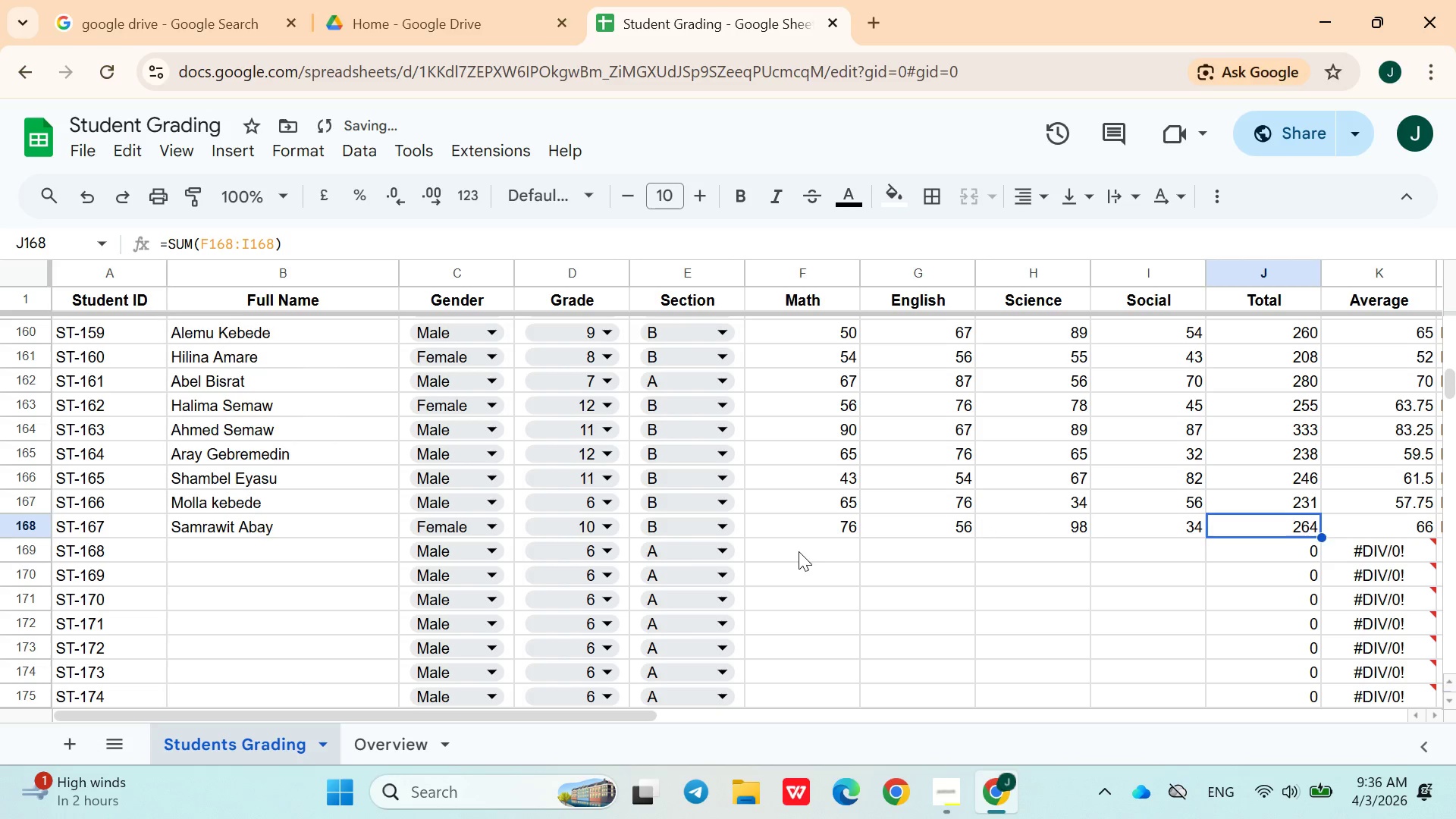 
key(ArrowDown)
 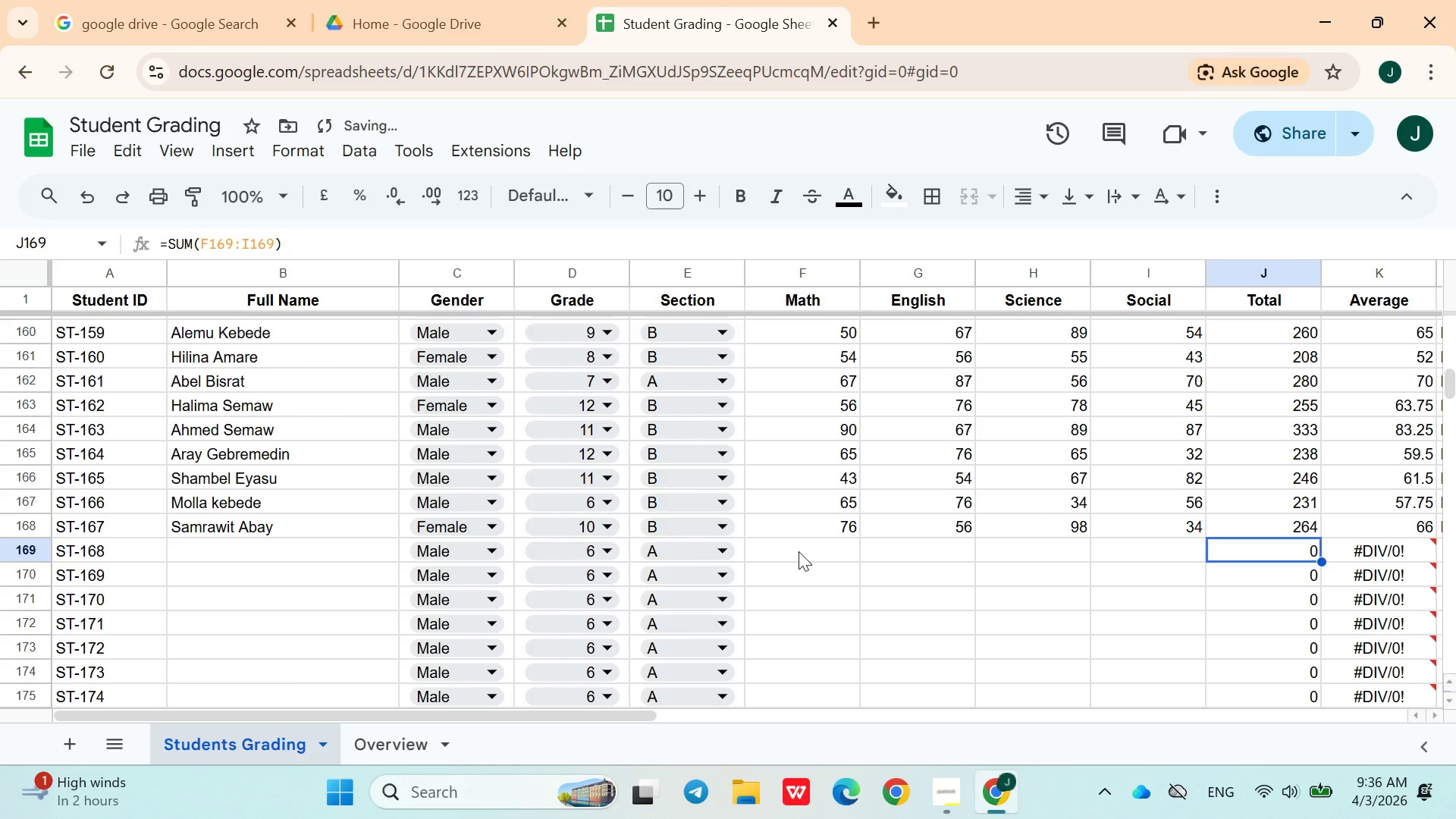 
hold_key(key=ArrowLeft, duration=0.88)
 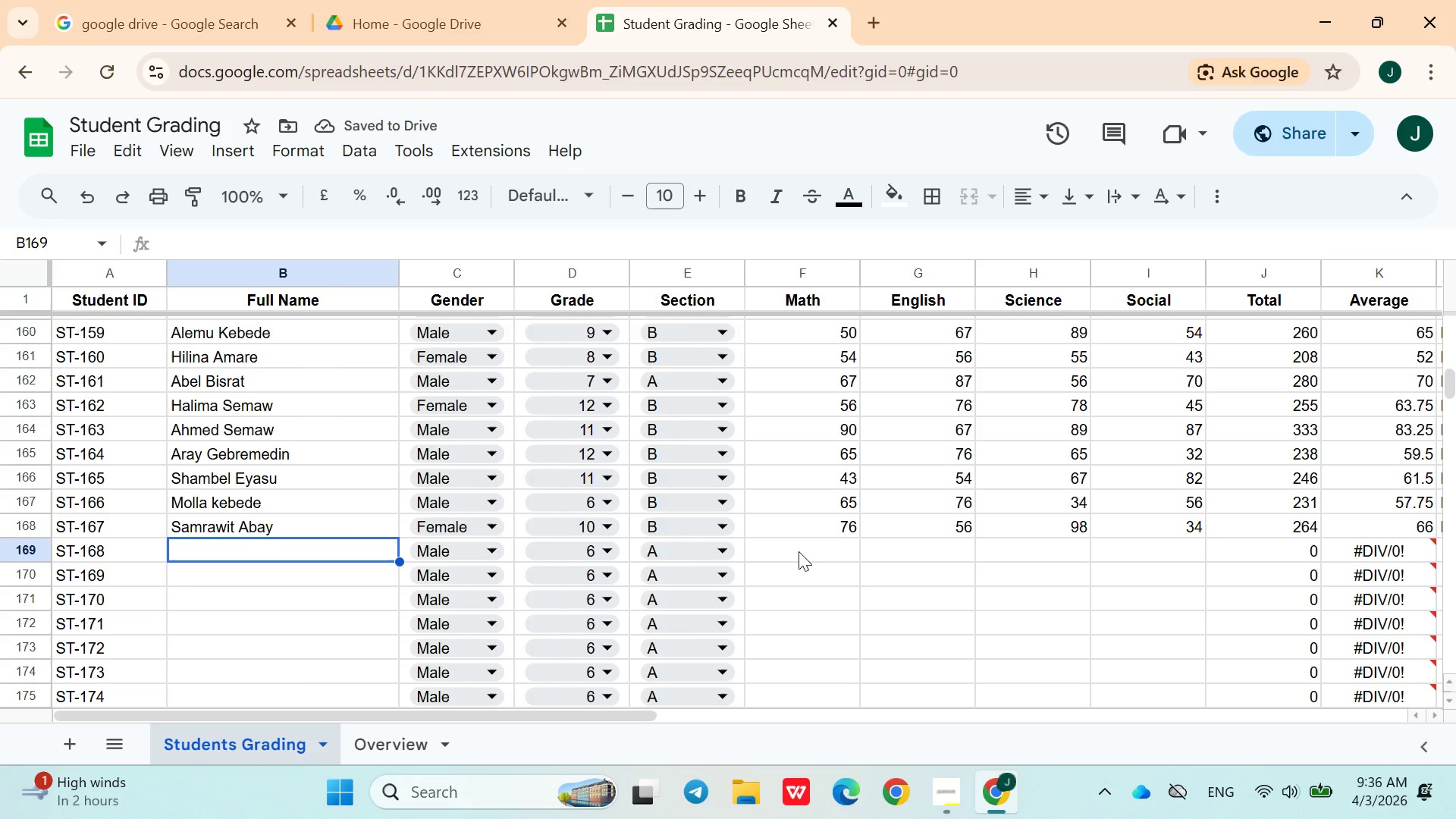 
key(ArrowRight)
 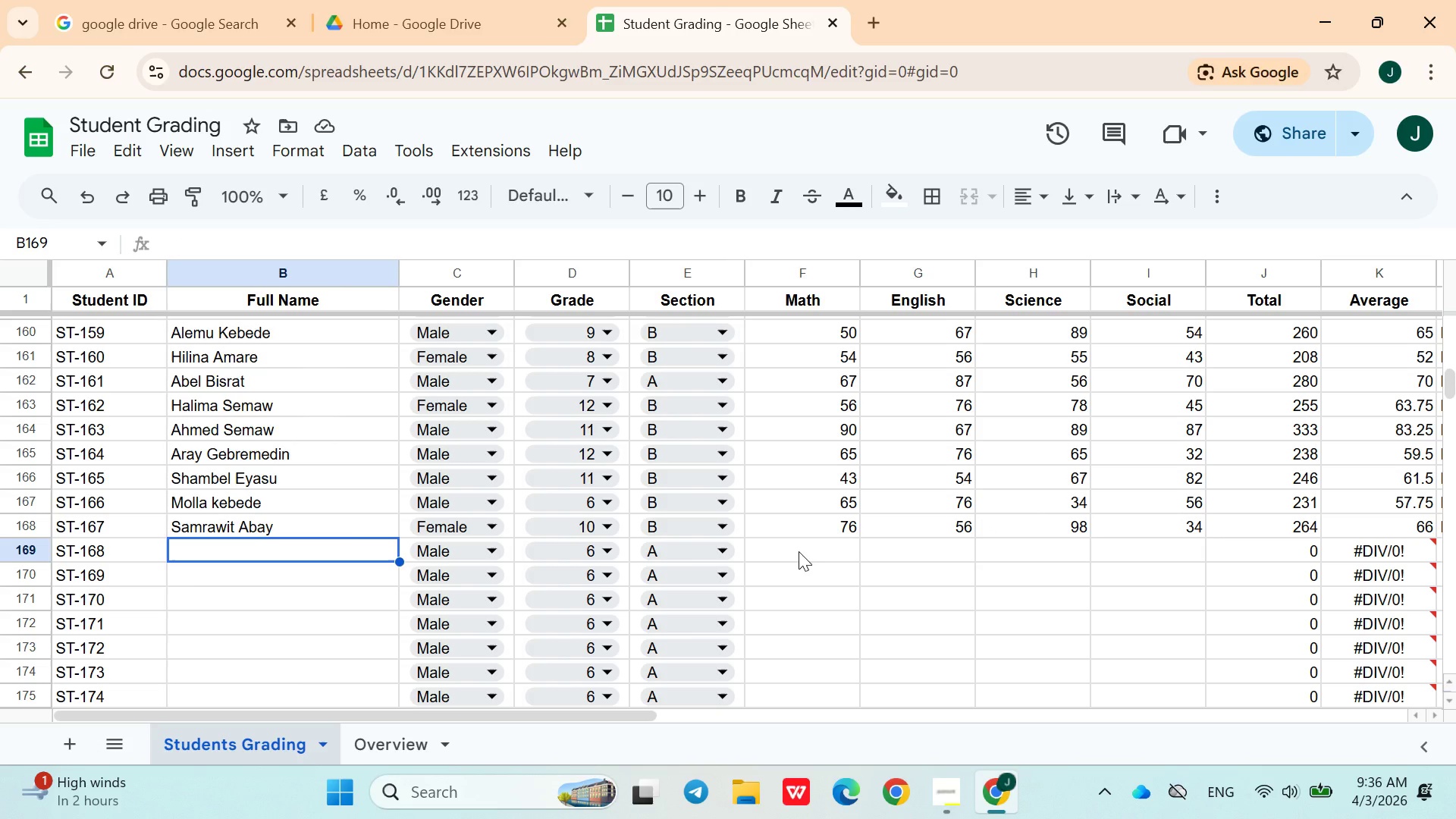 
wait(7.33)
 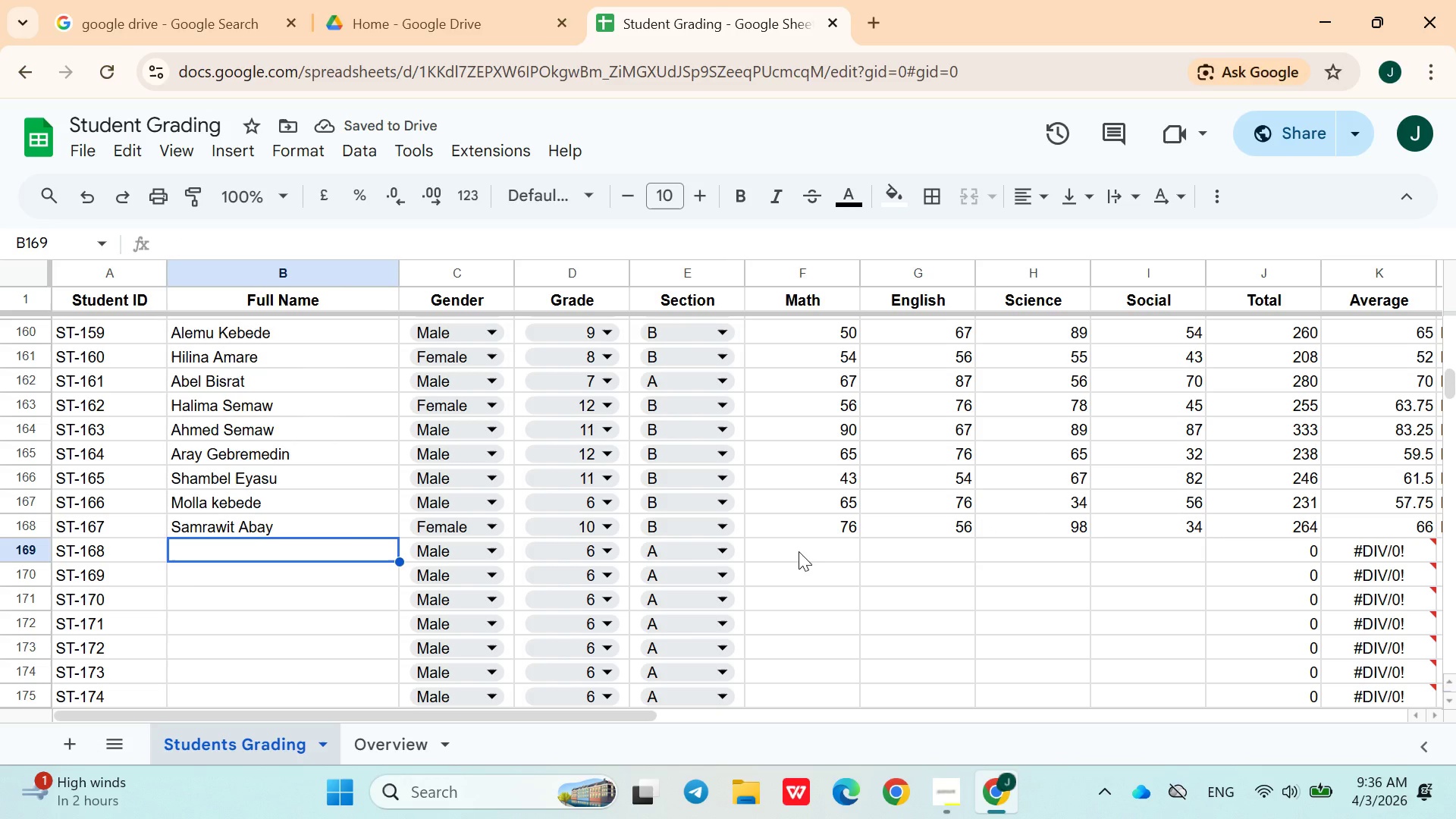 
left_click([932, 786])